 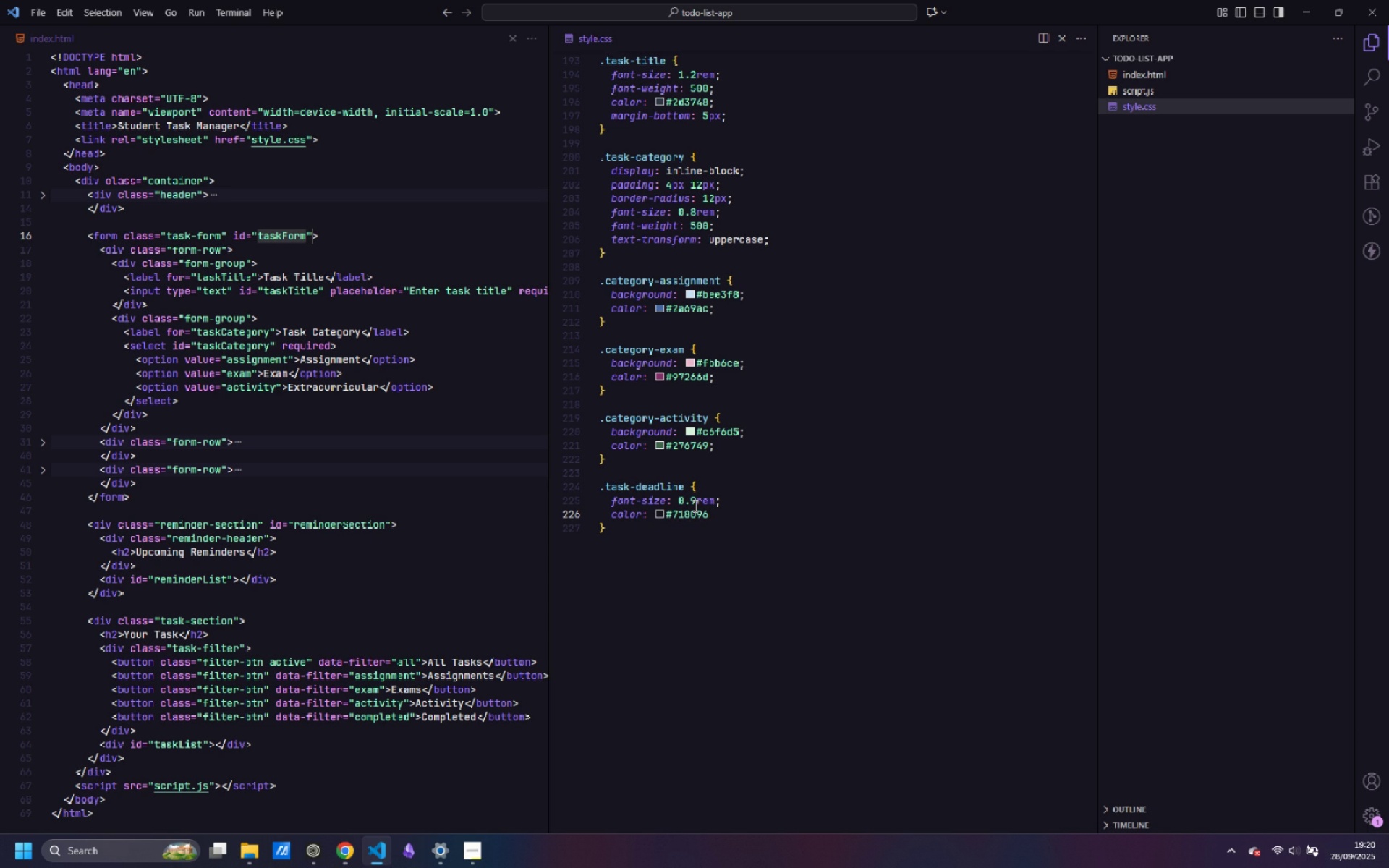 
key(ArrowRight)
 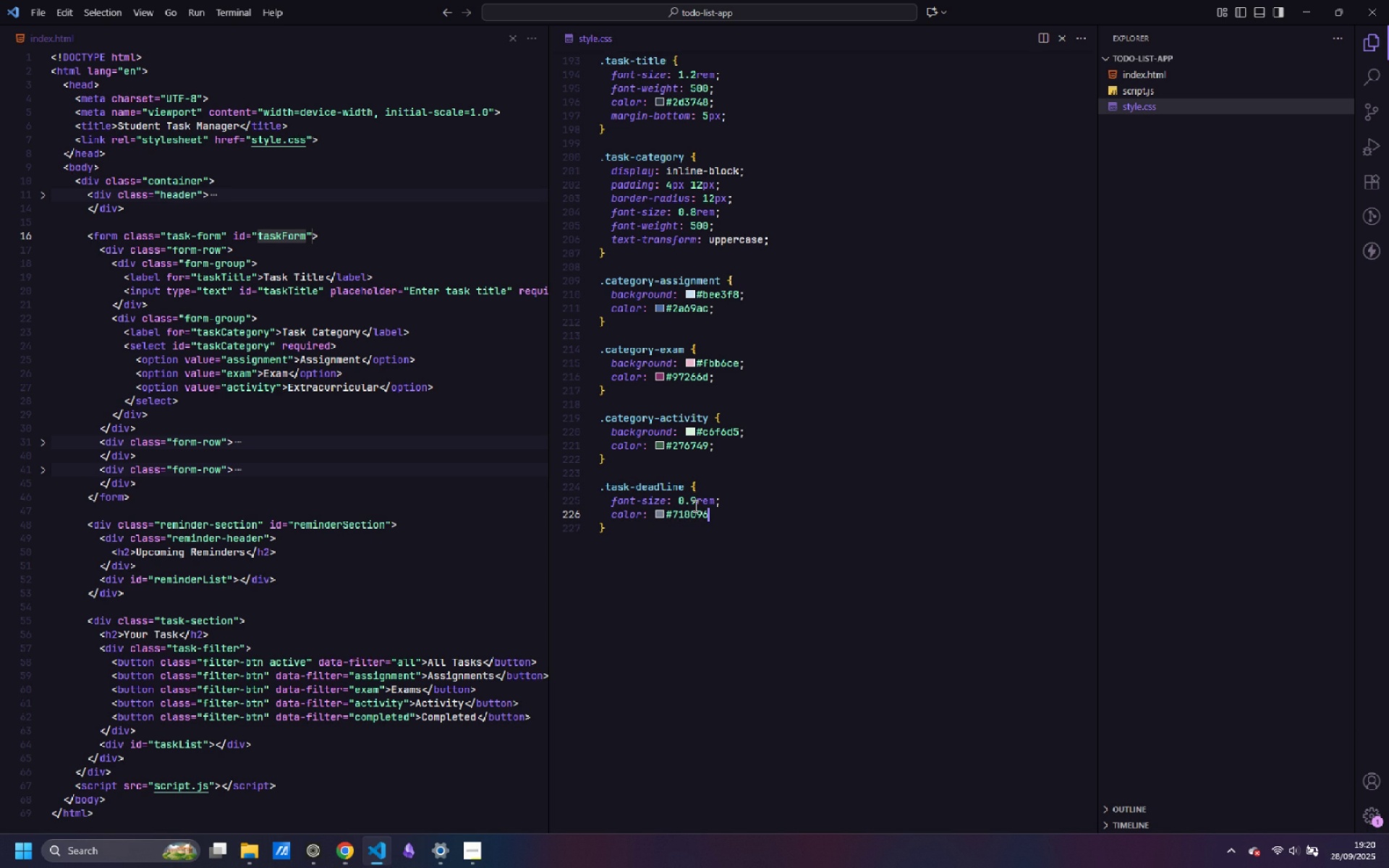 
key(ArrowLeft)
 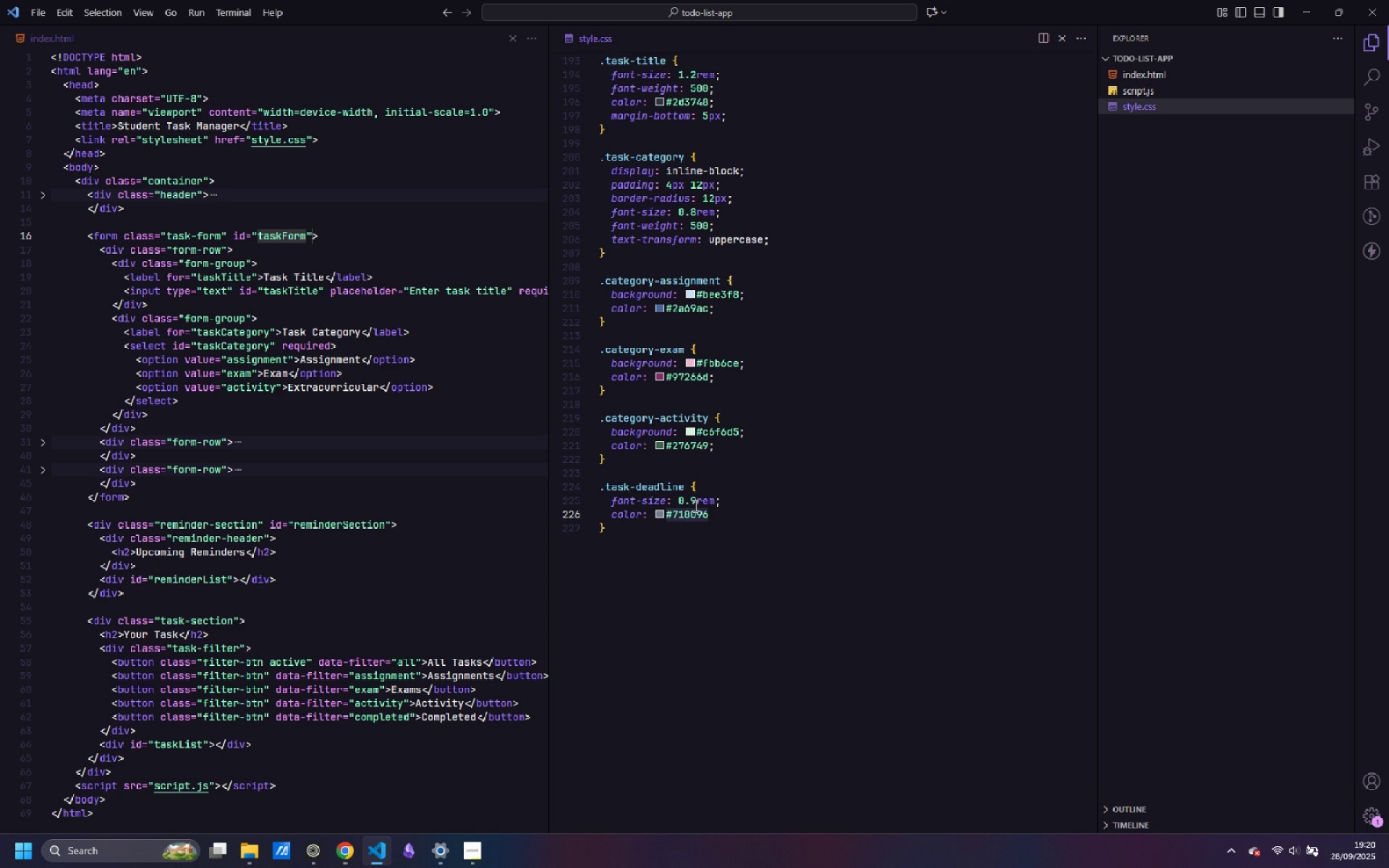 
key(Semicolon)
 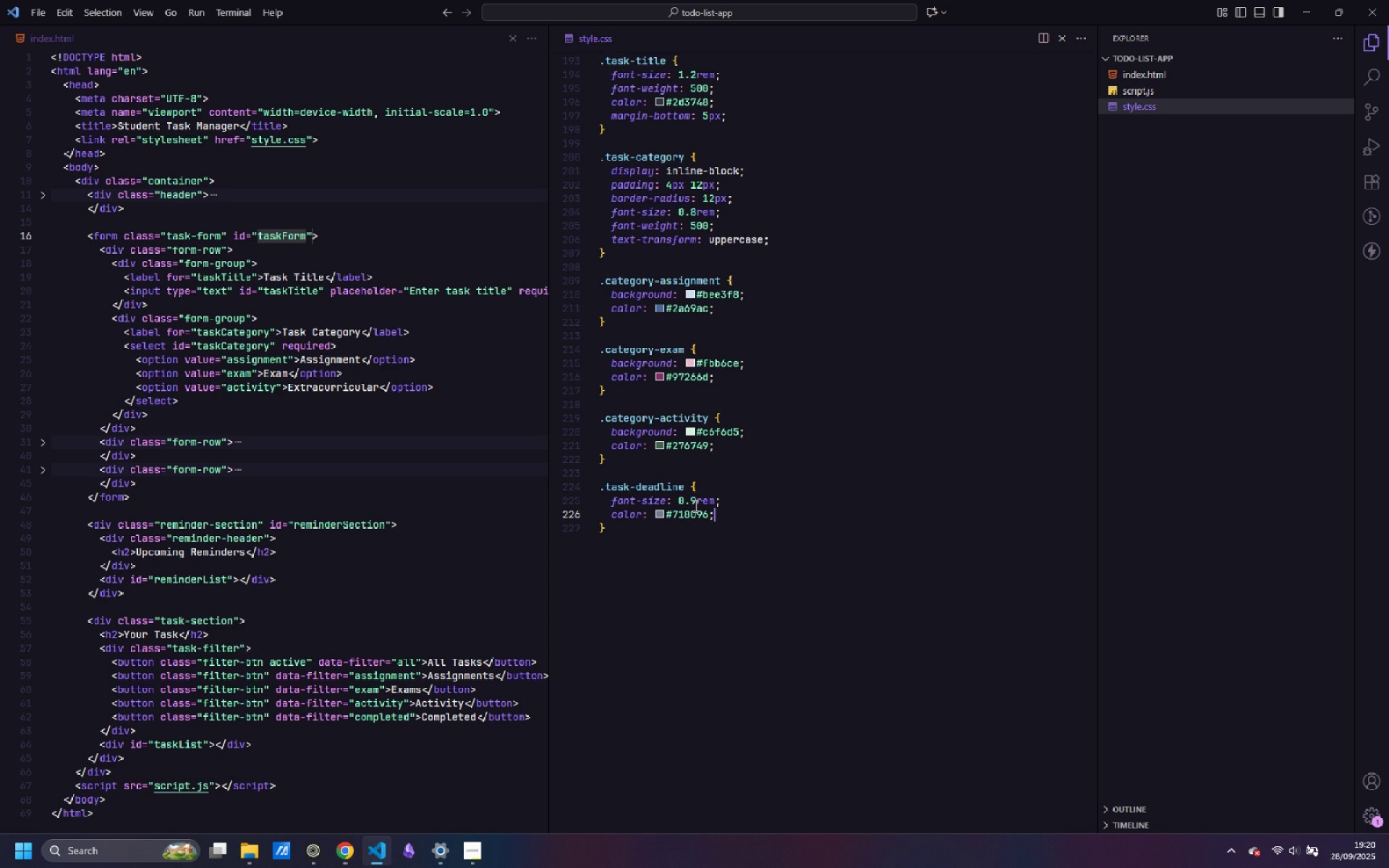 
key(Enter)
 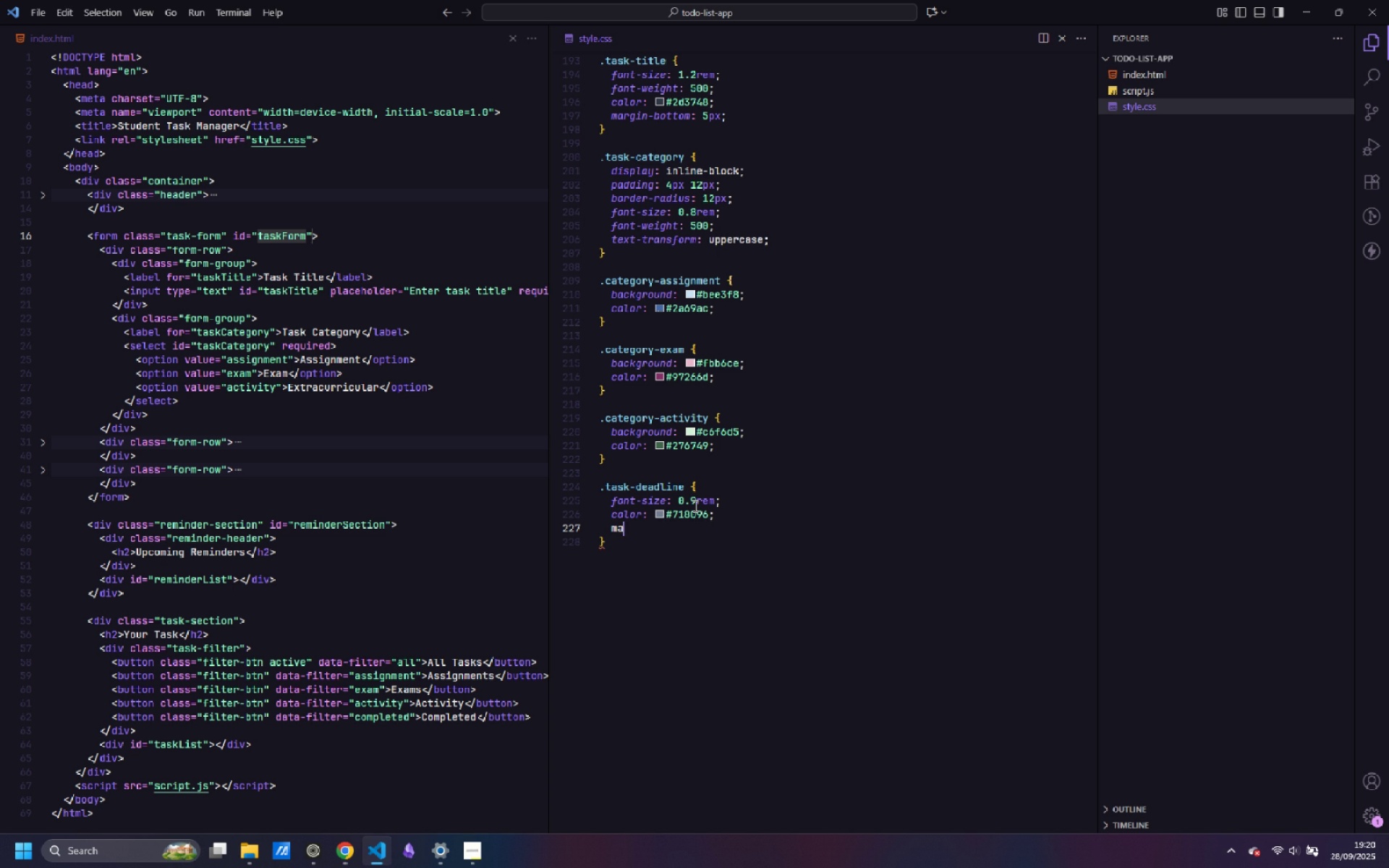 
type(margin-top: 10px;)